 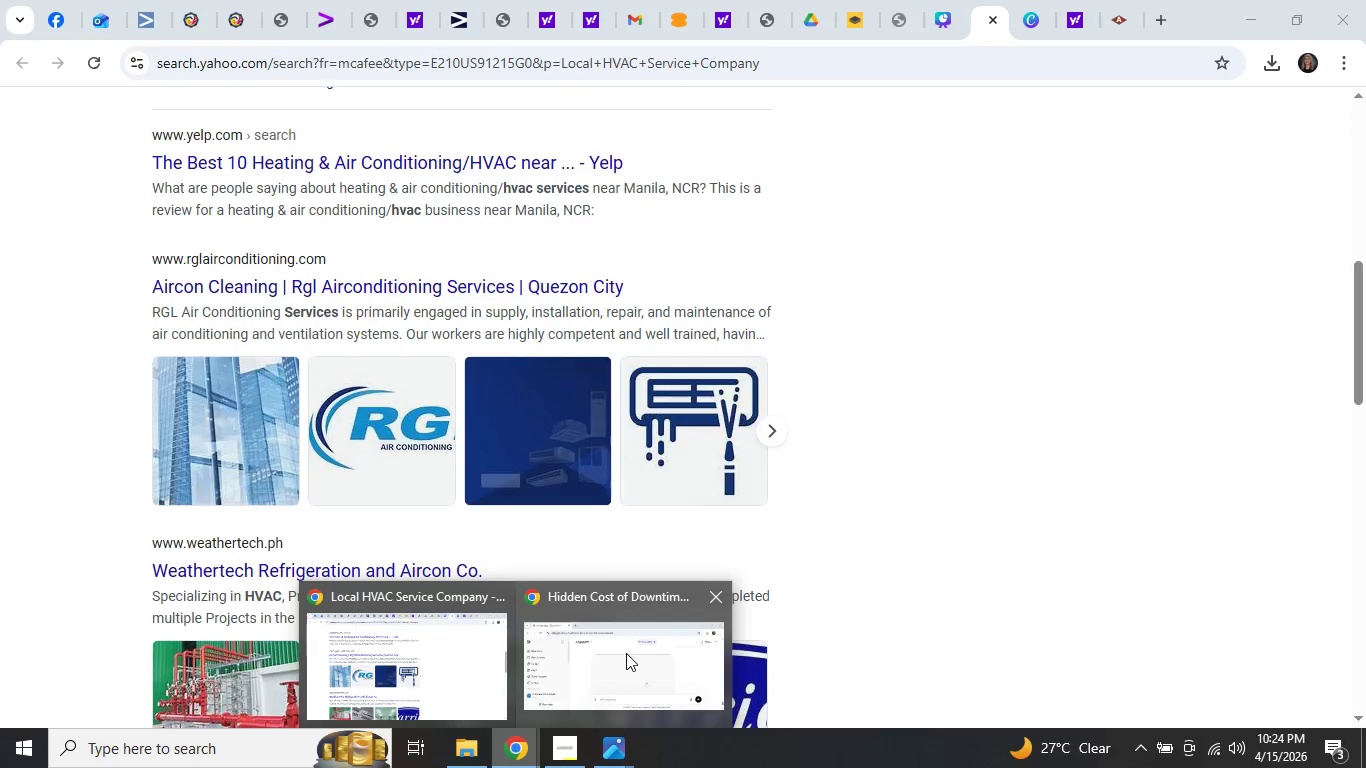 
left_click([677, 661])
 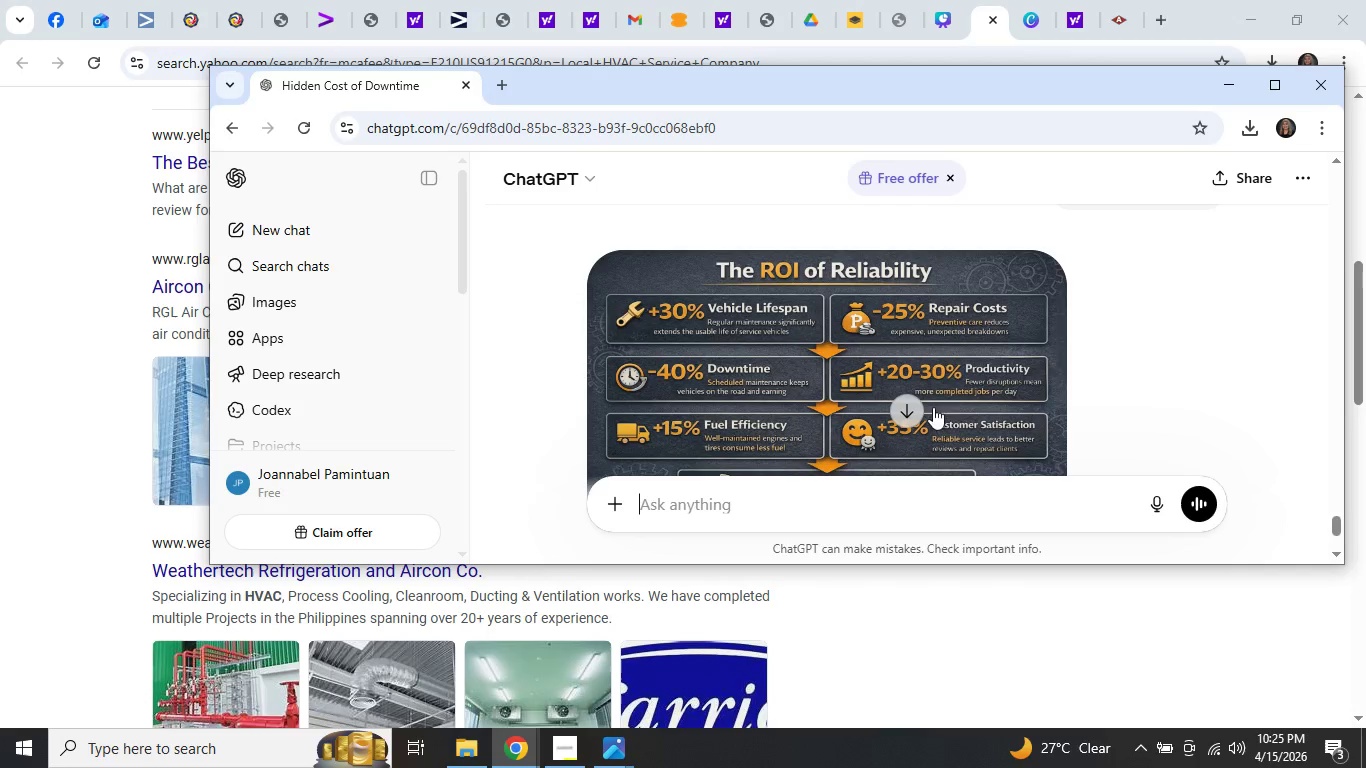 
scroll: coordinate [947, 358], scroll_direction: down, amount: 5.0
 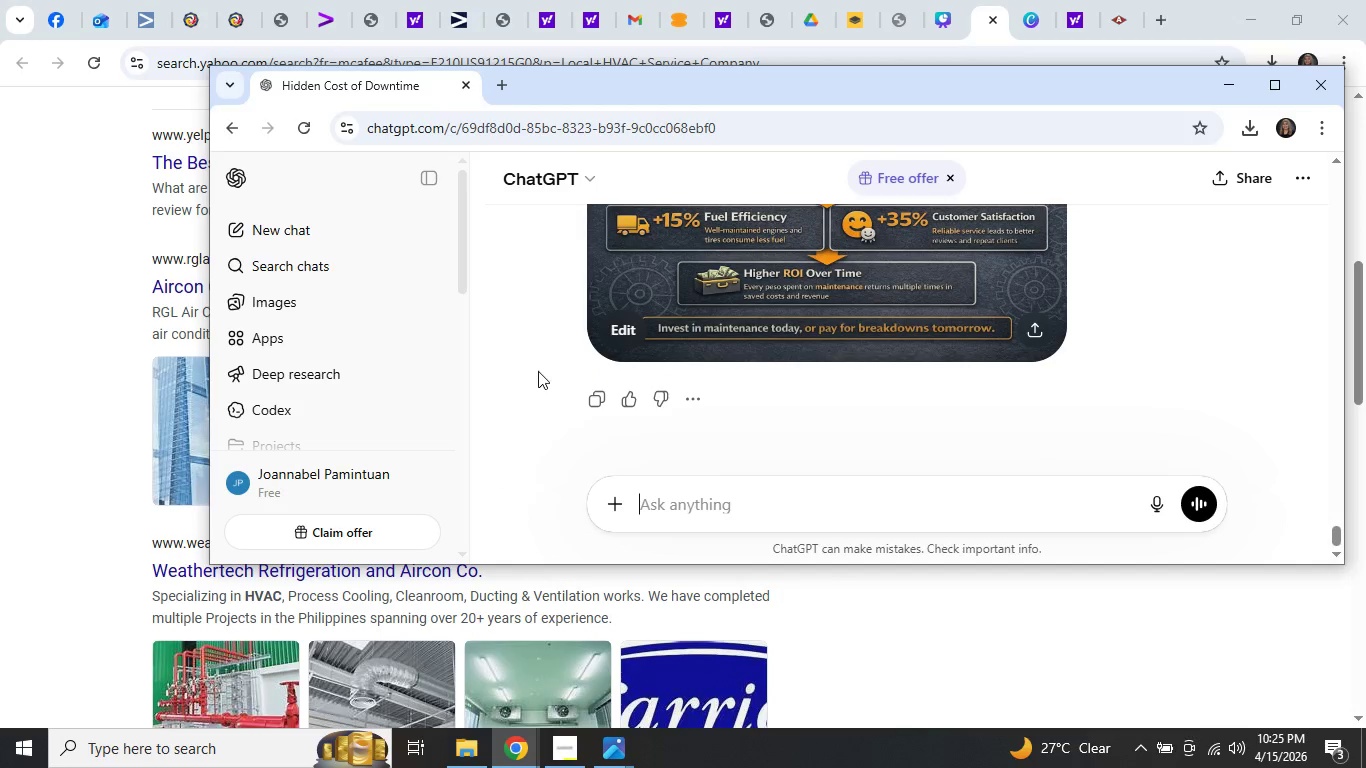 
scroll: coordinate [772, 411], scroll_direction: up, amount: 2.0
 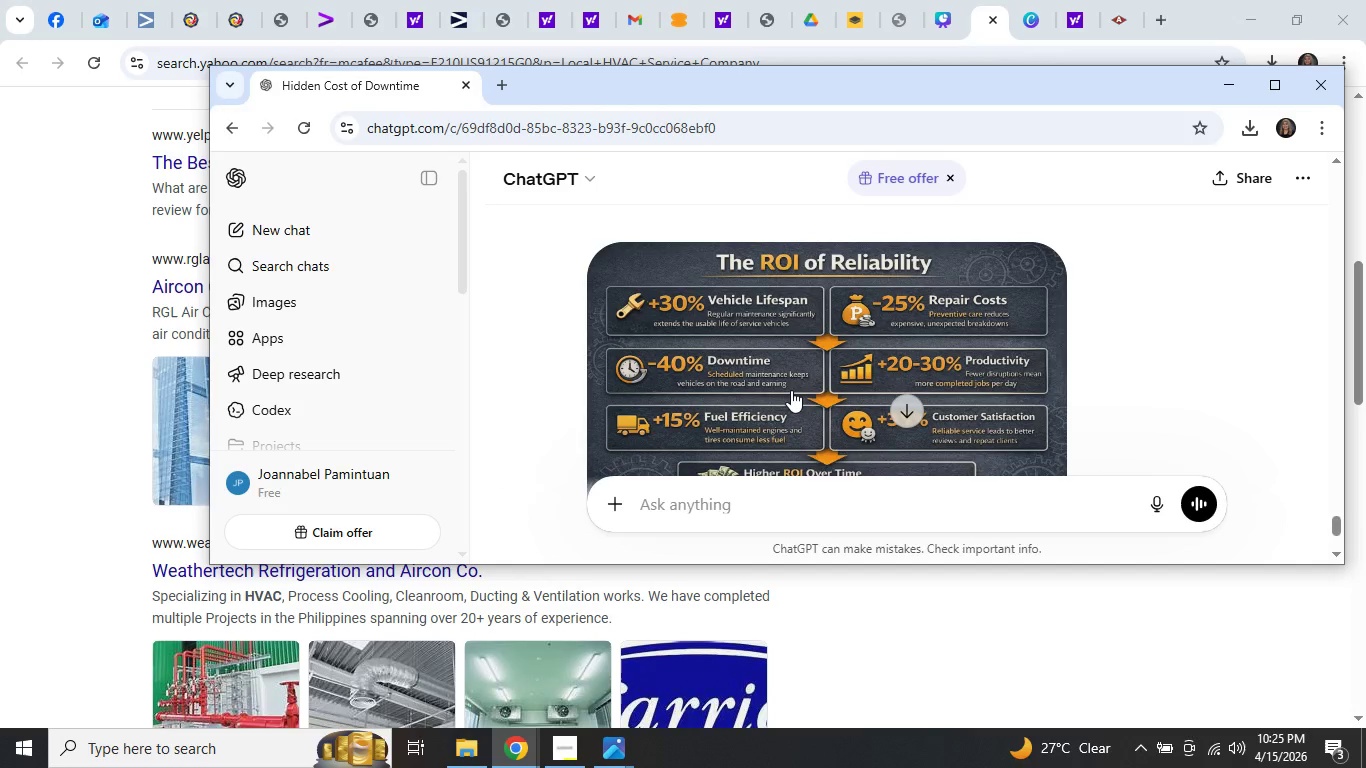 
scroll: coordinate [791, 390], scroll_direction: down, amount: 2.0
 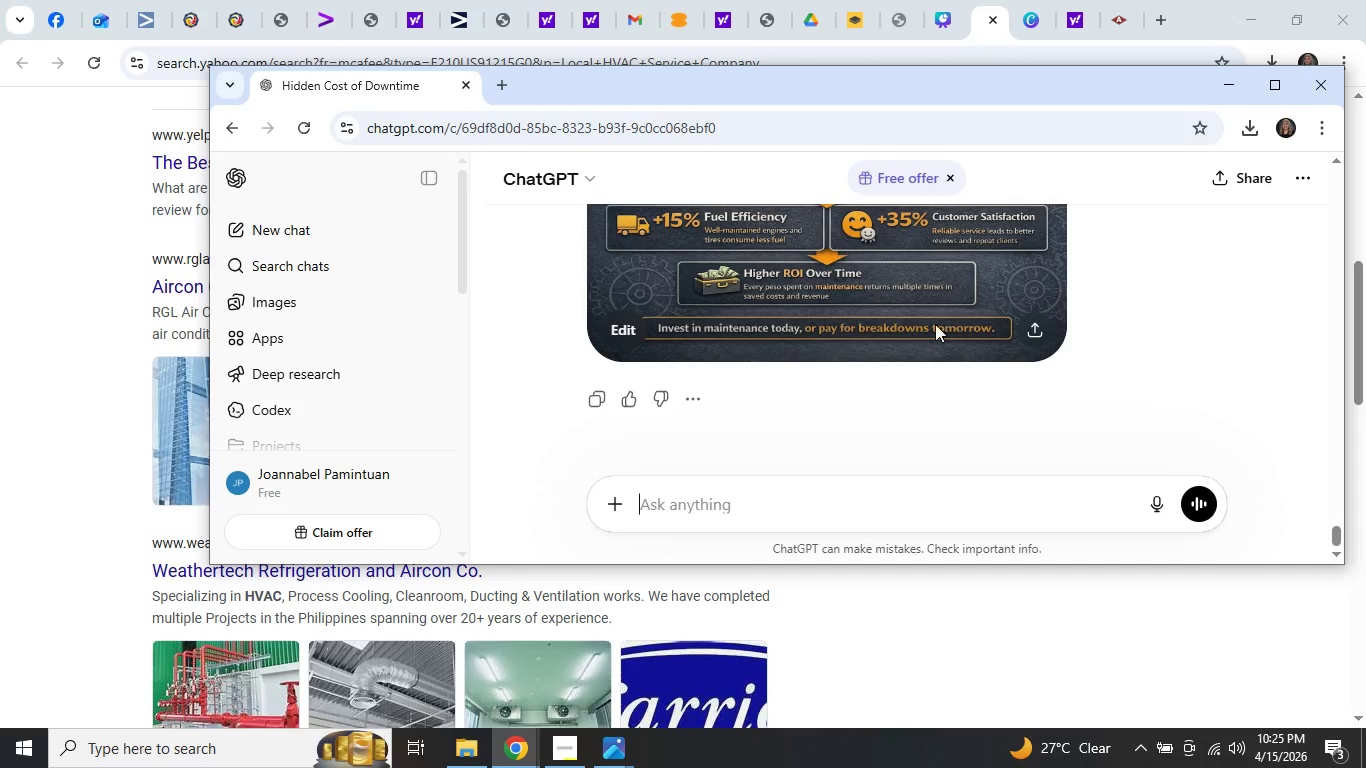 
scroll: coordinate [931, 325], scroll_direction: up, amount: 2.0
 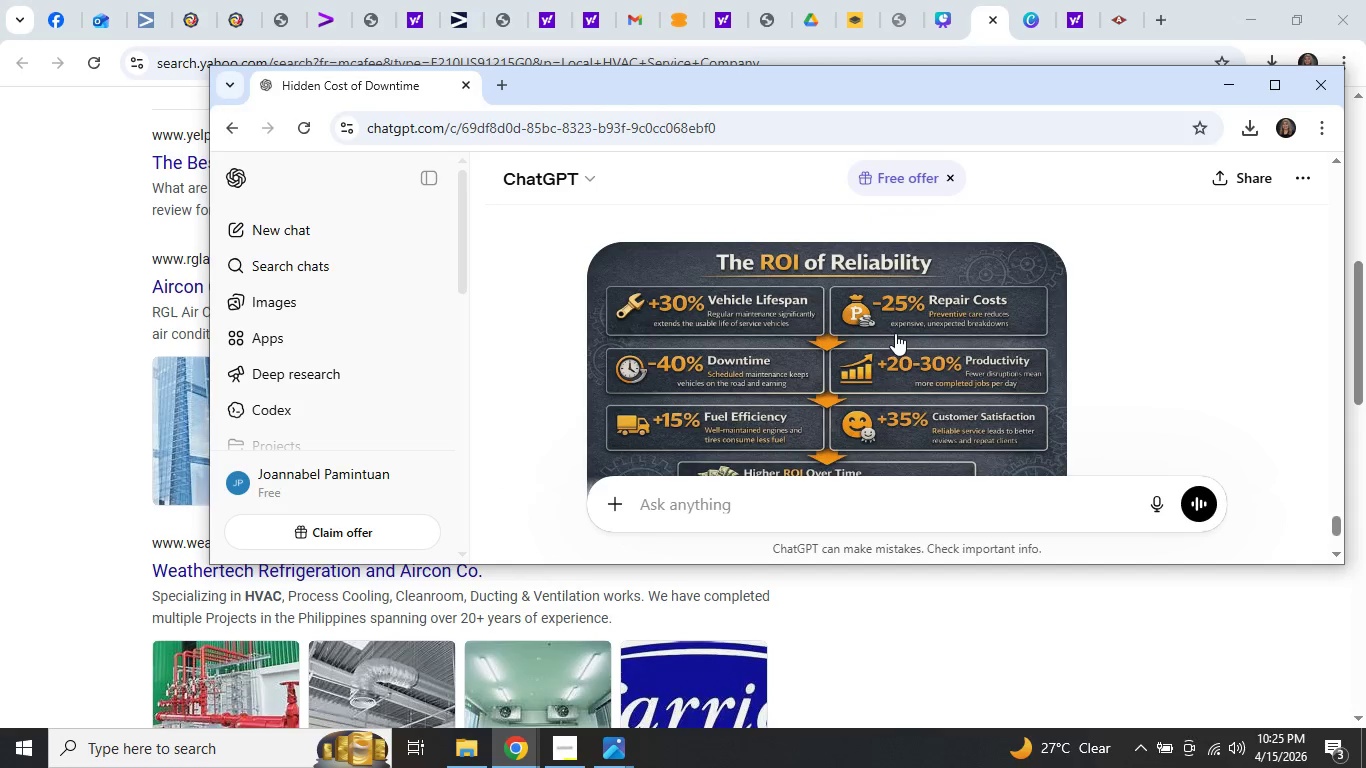 
right_click([895, 333])
 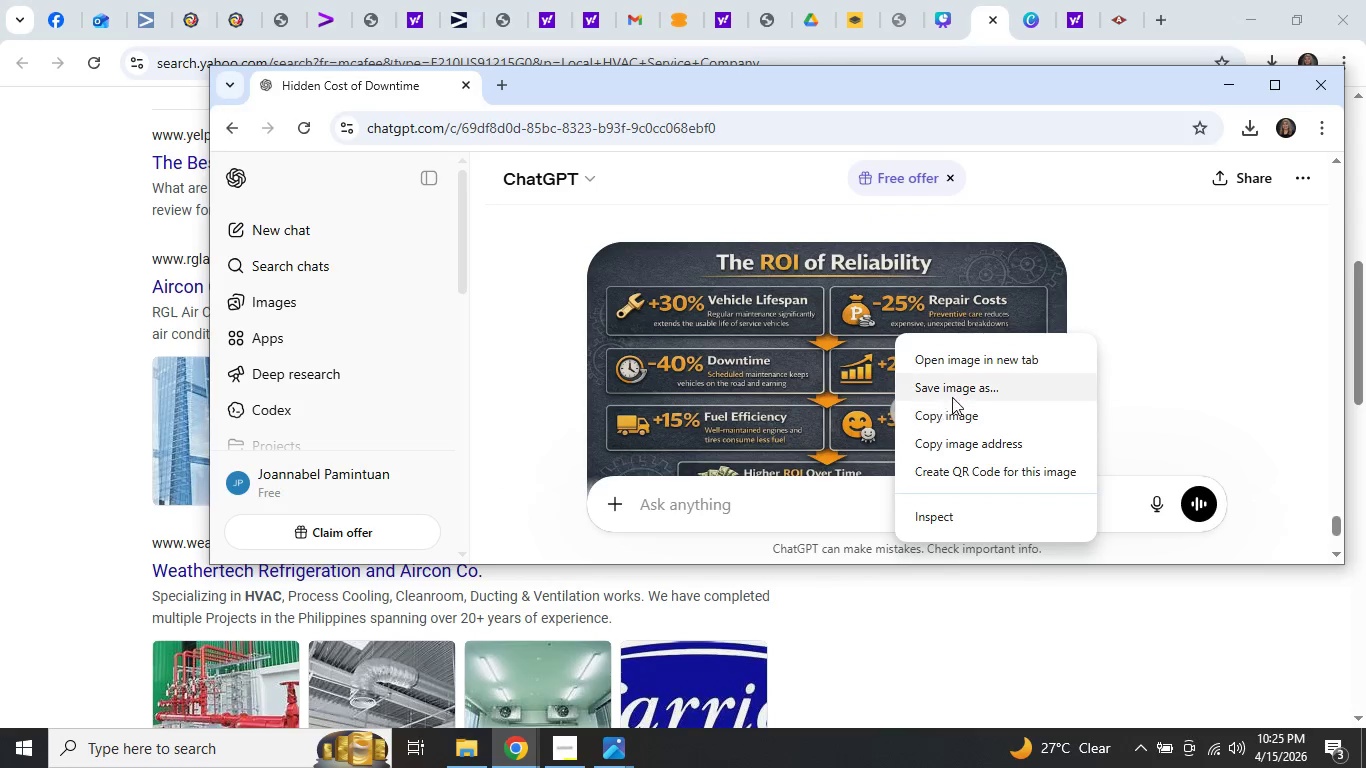 
left_click([957, 393])
 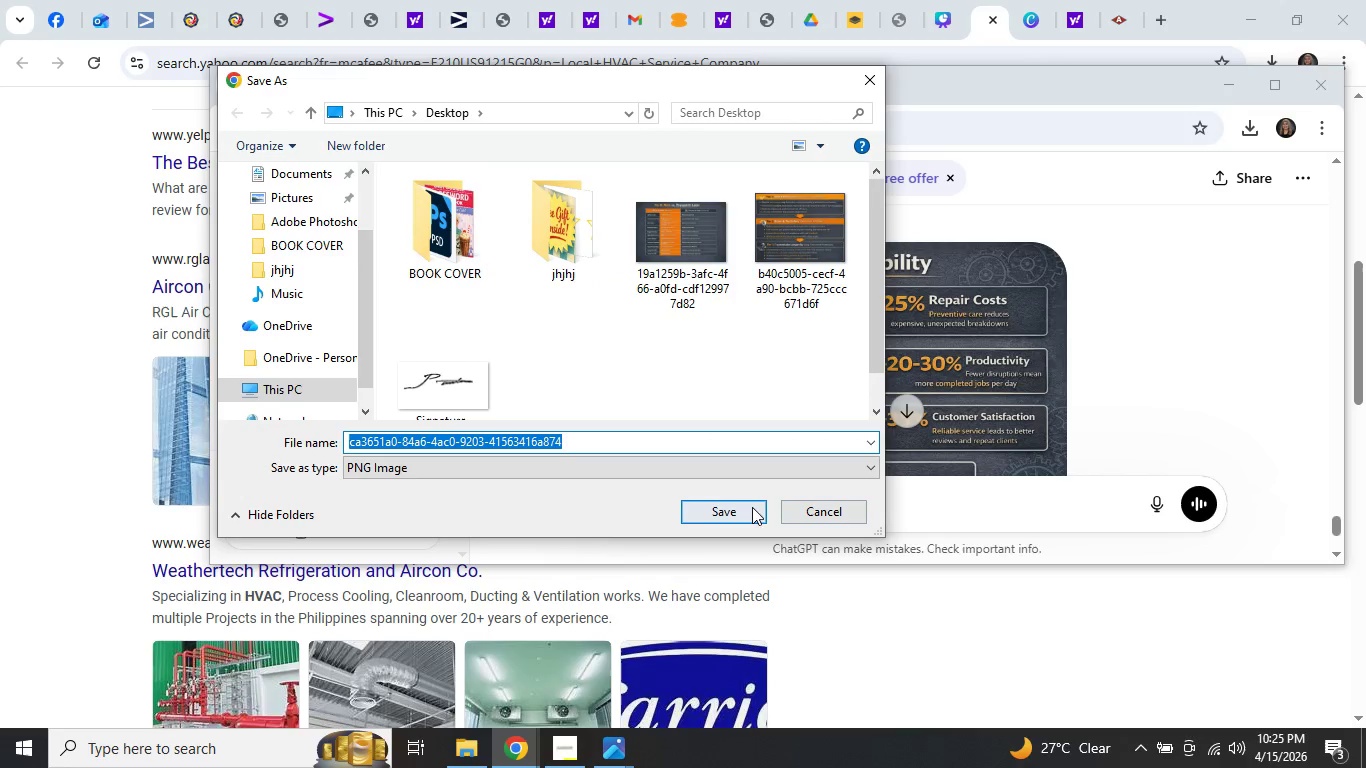 
left_click([751, 508])
 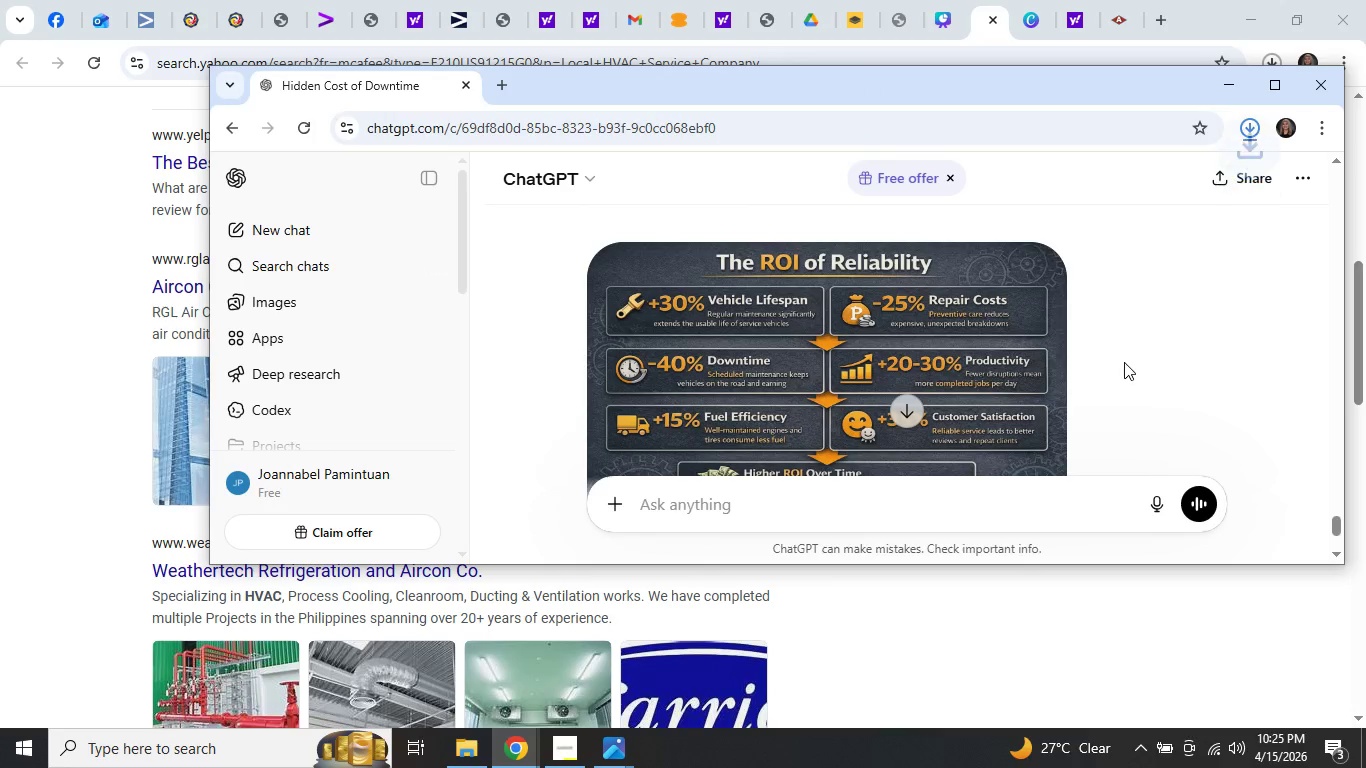 
left_click([1122, 361])
 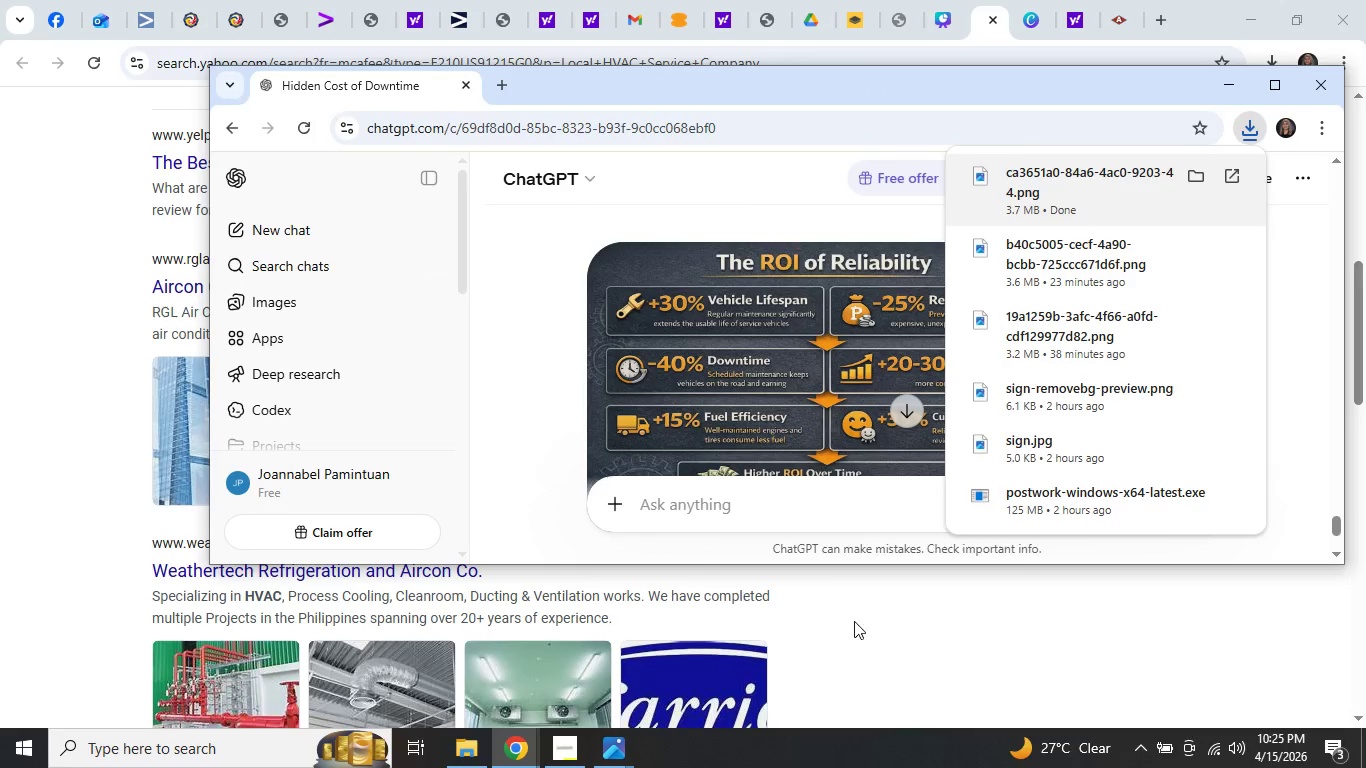 
left_click([915, 631])
 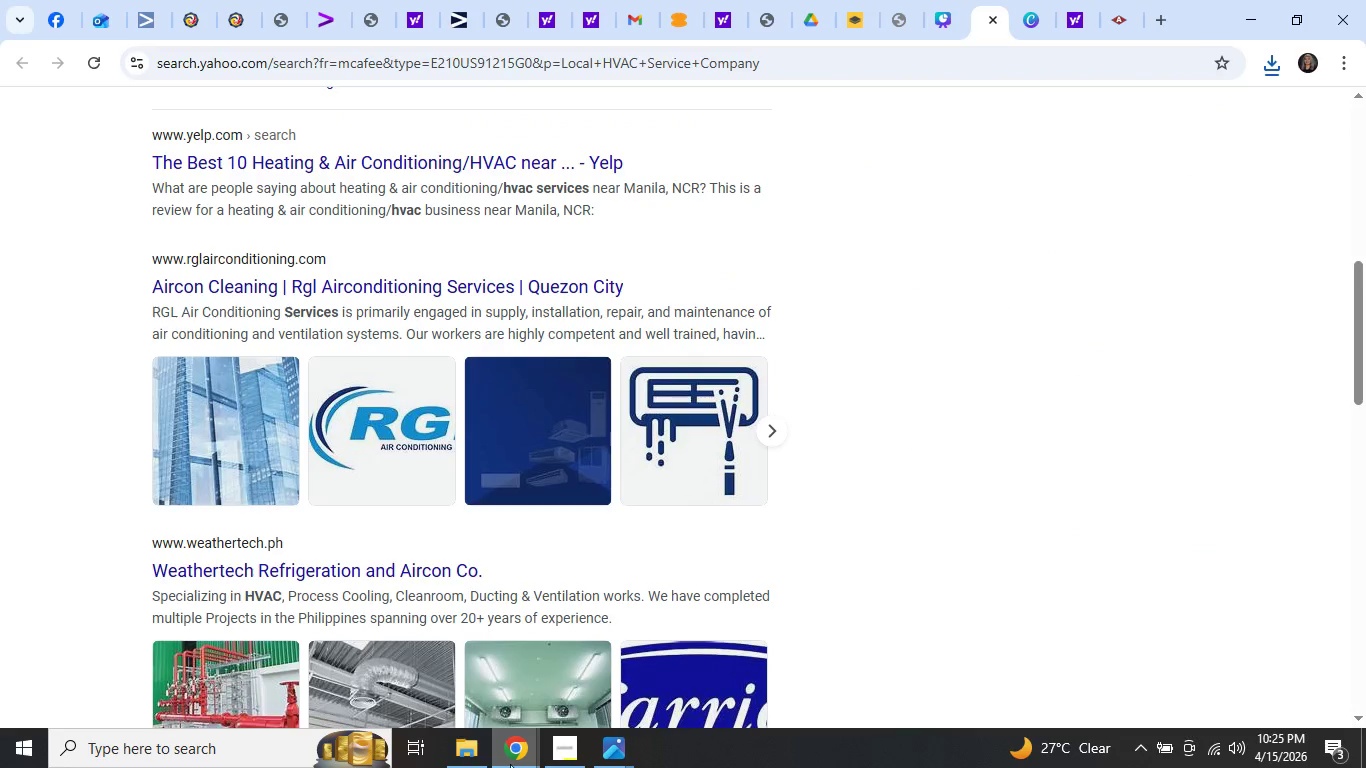 
left_click([510, 764])
 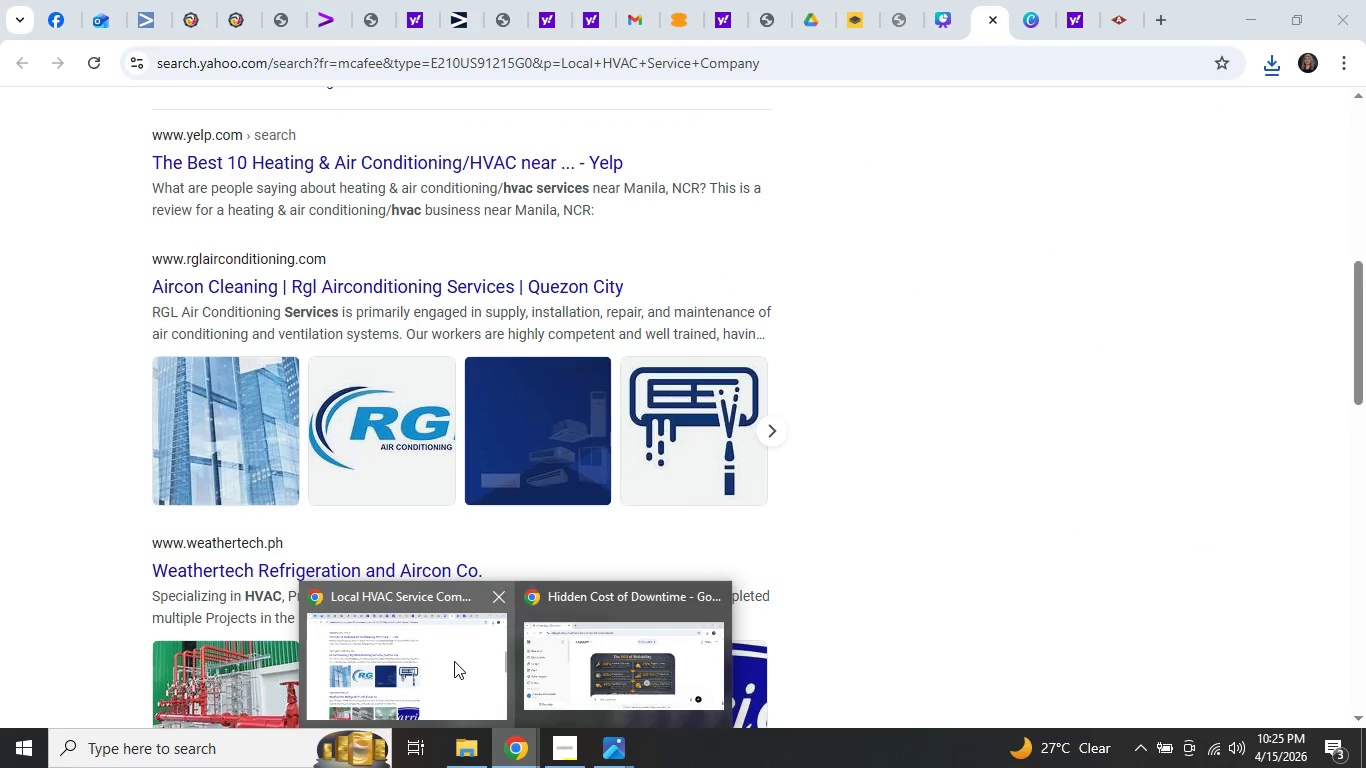 
left_click([434, 667])
 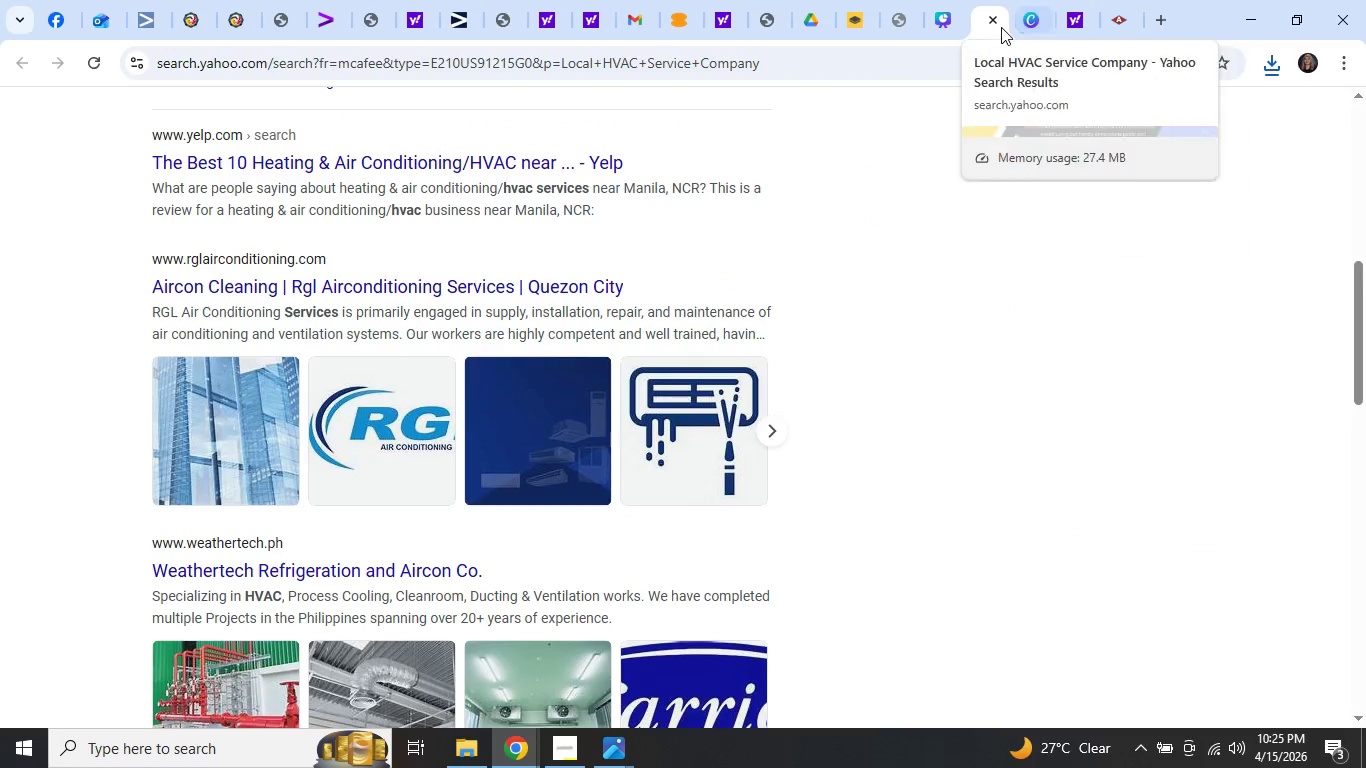 
left_click([942, 15])
 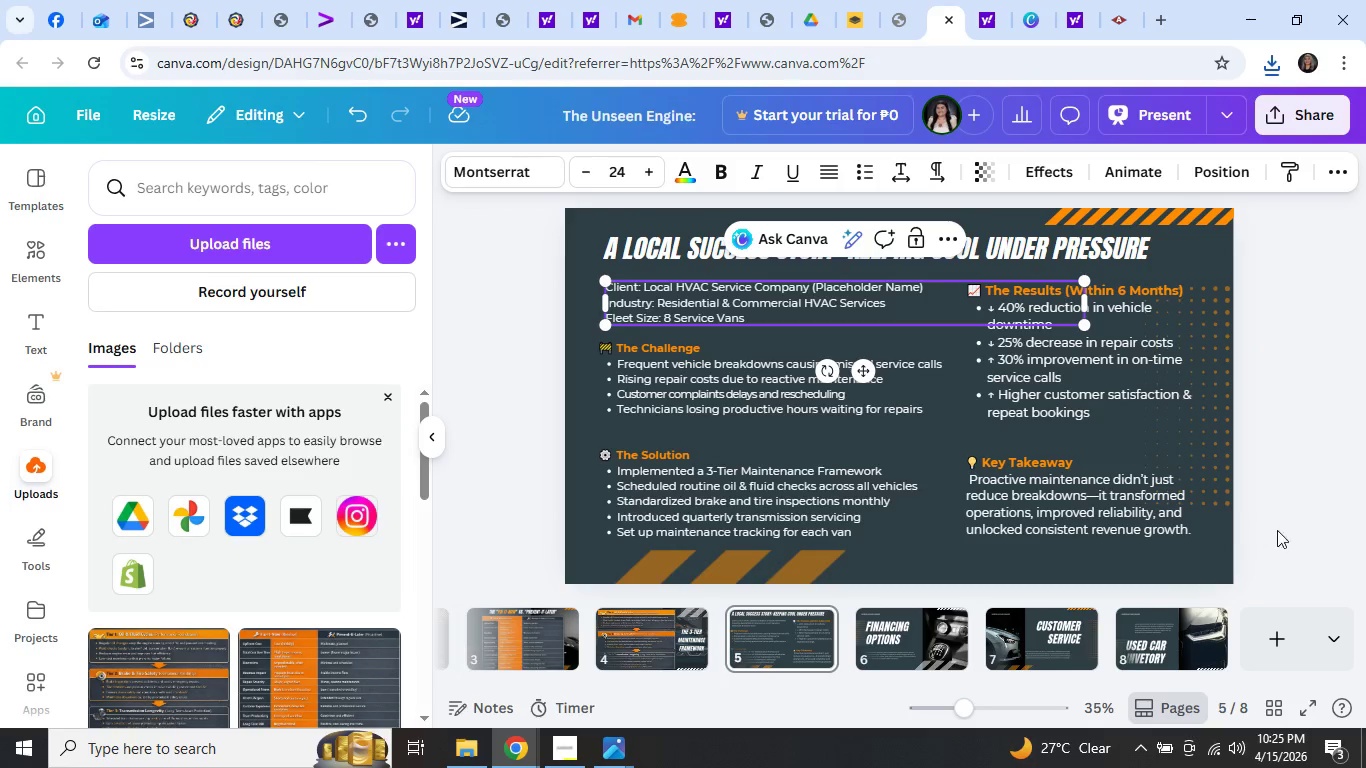 
left_click([1338, 471])
 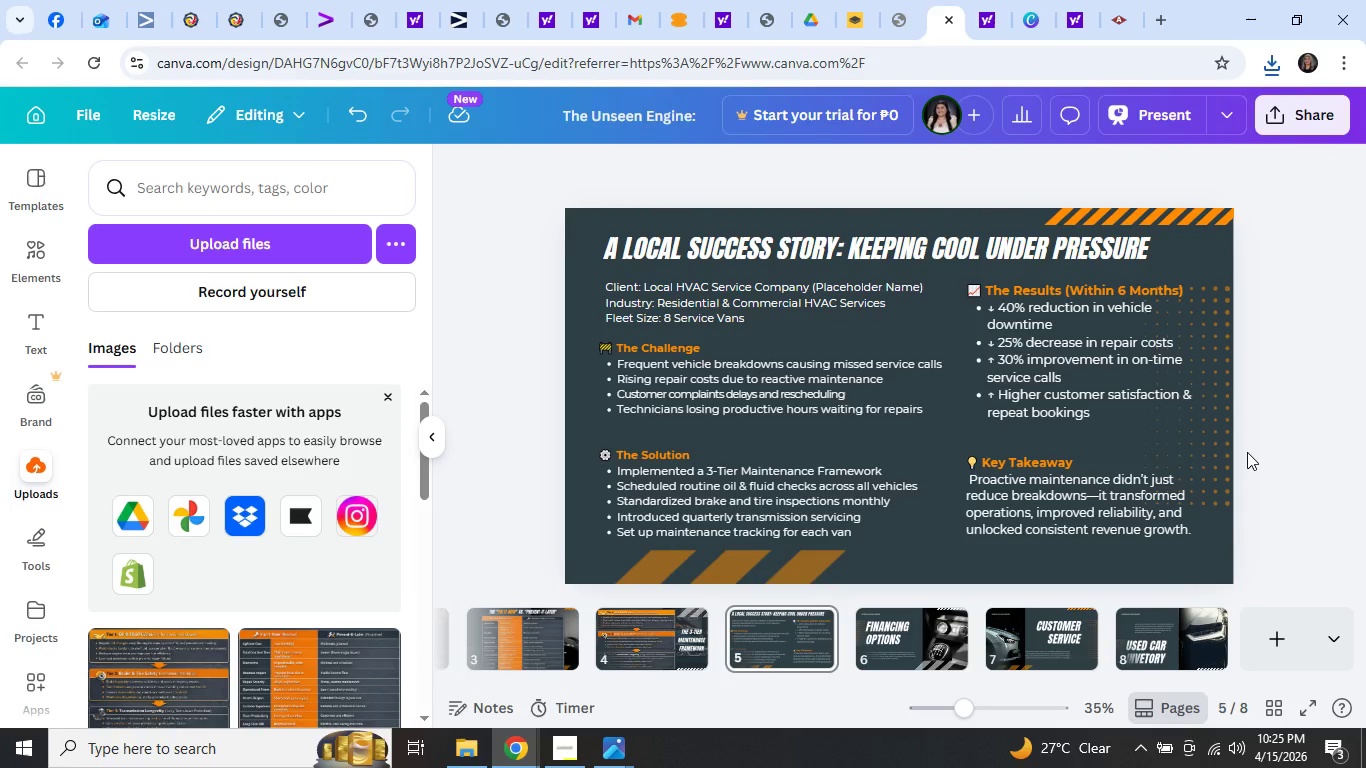 
wait(10.56)
 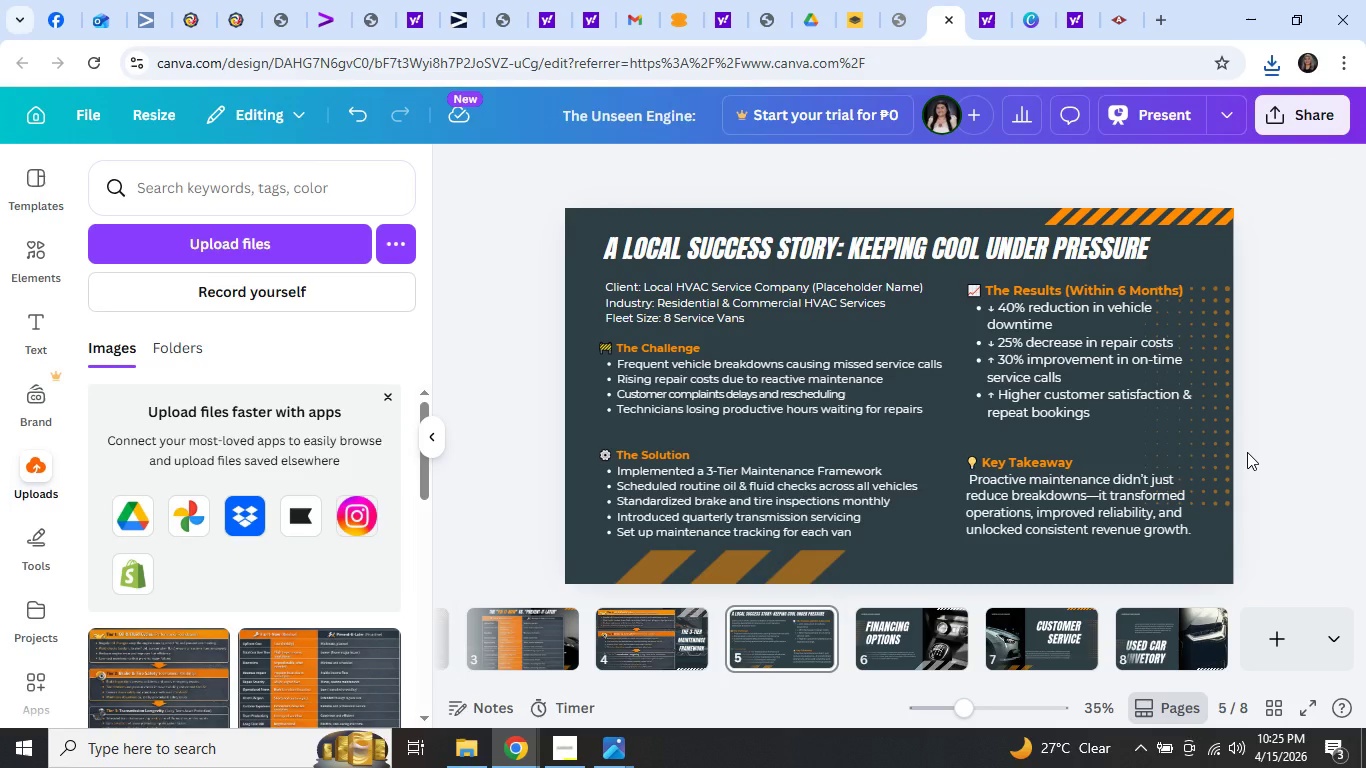 
double_click([792, 285])
 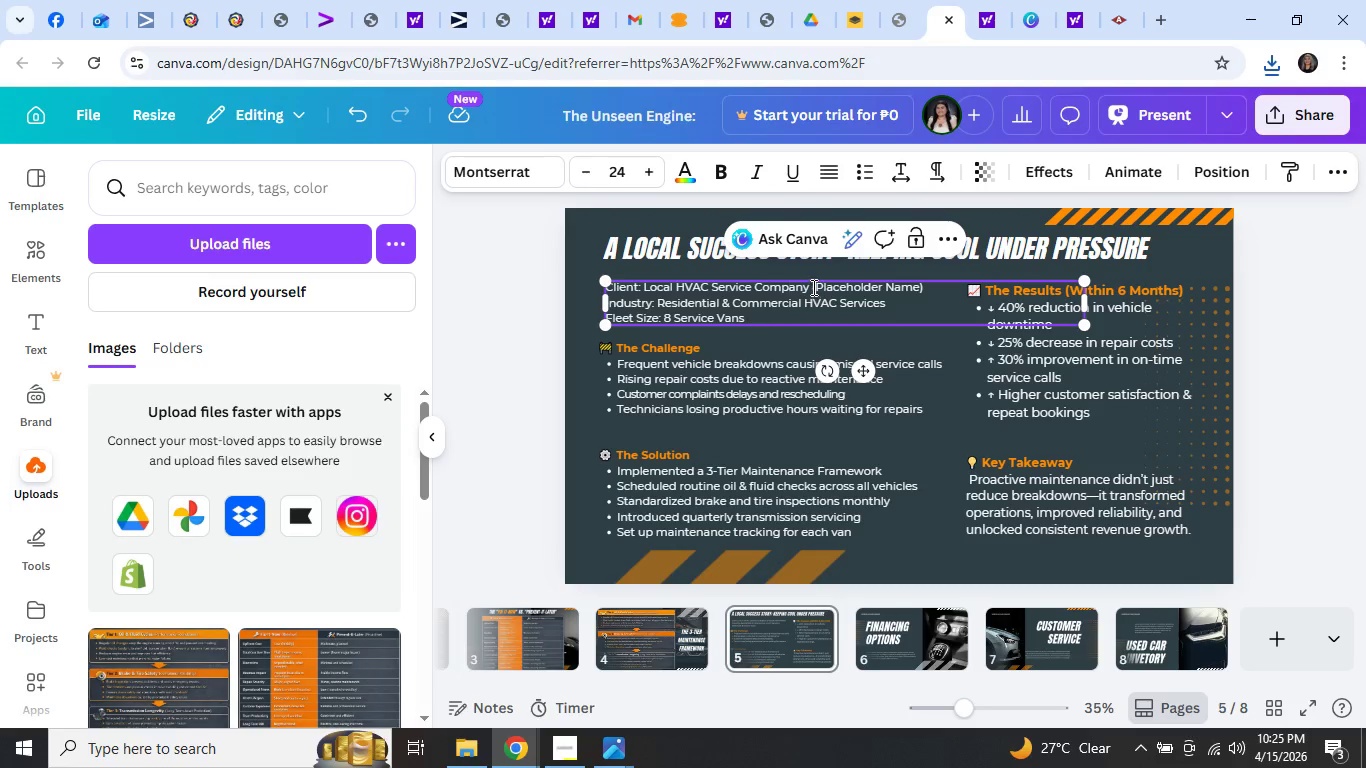 
left_click_drag(start_coordinate=[811, 287], to_coordinate=[643, 287])
 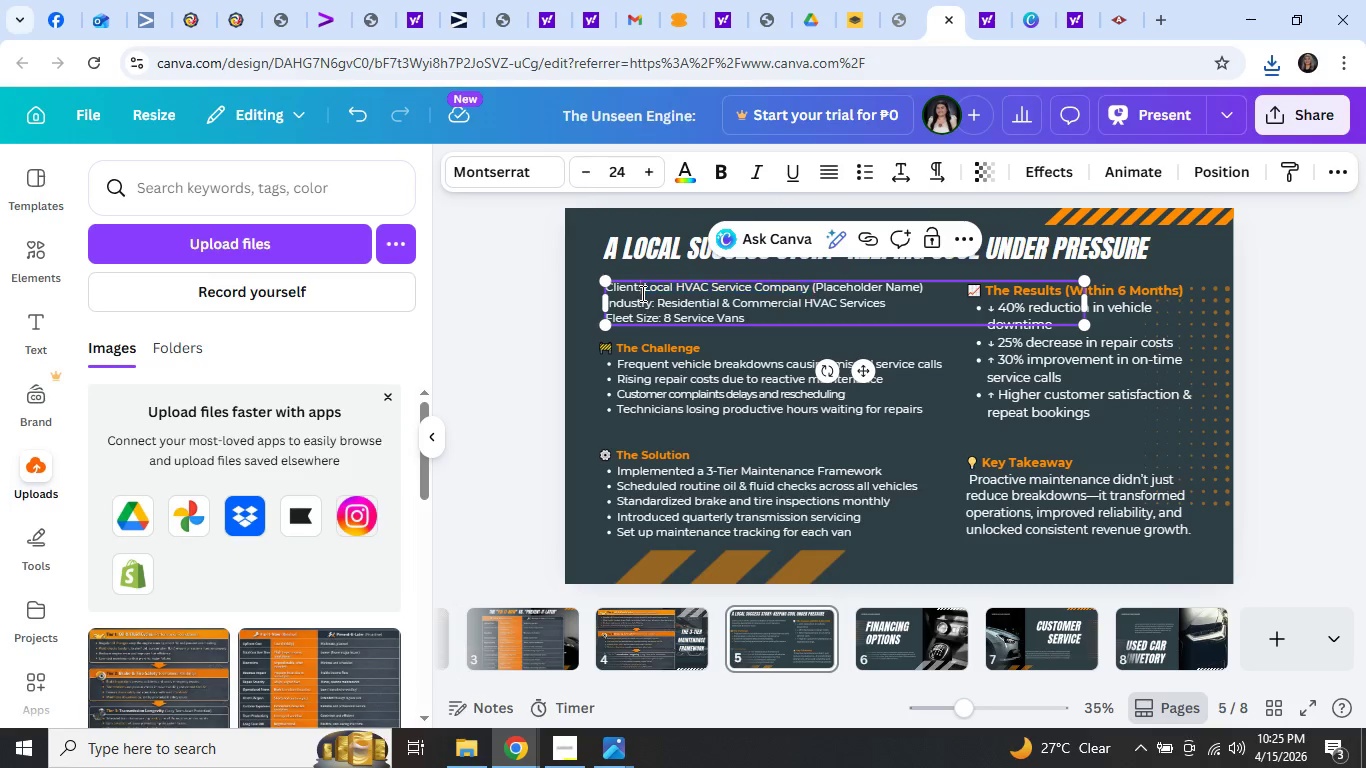 
right_click([641, 293])
 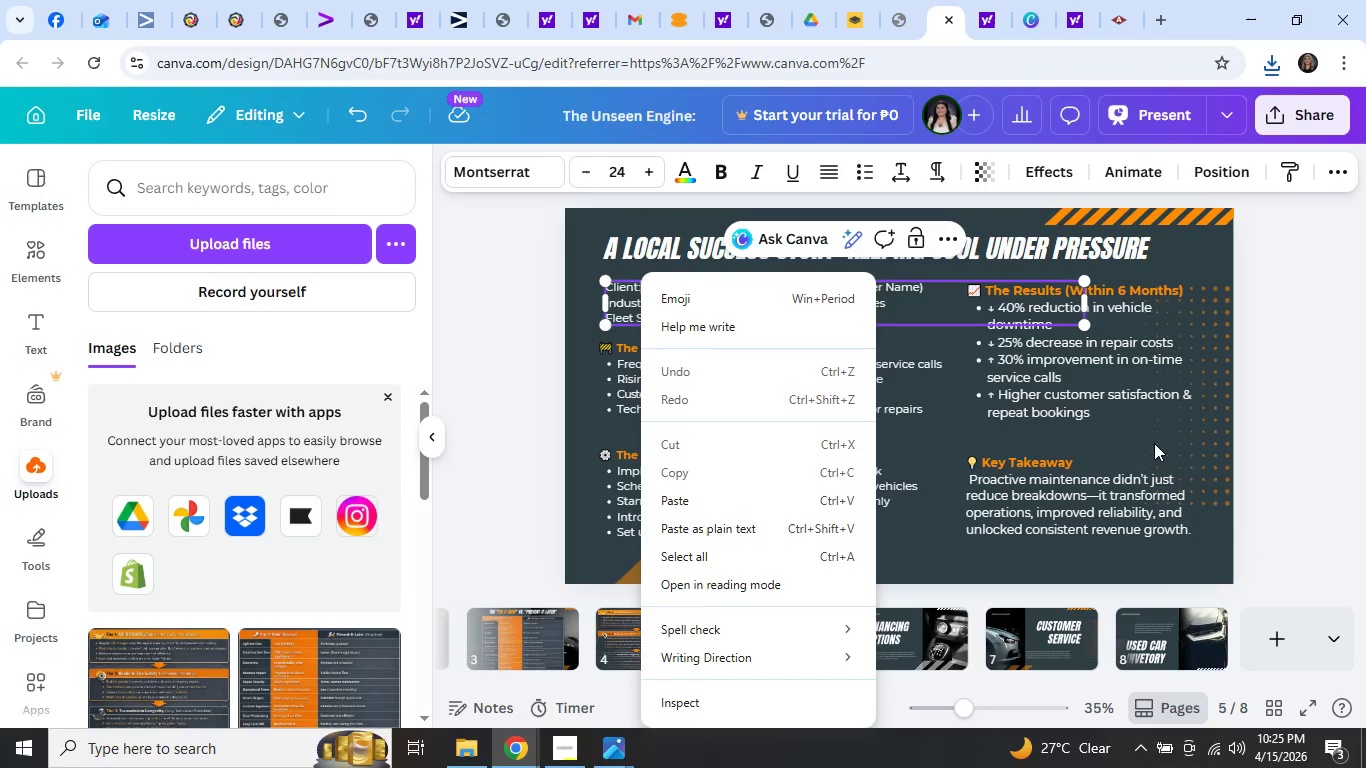 
left_click([1246, 423])
 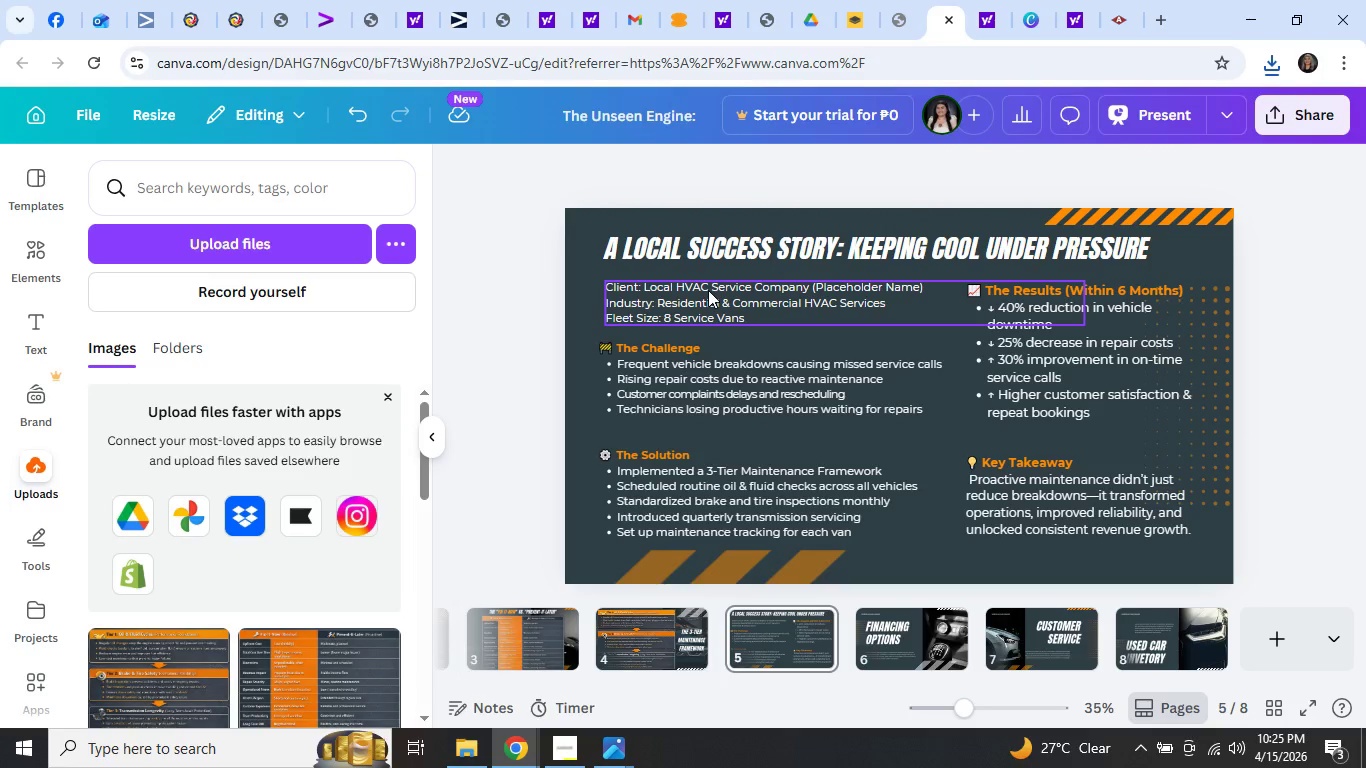 
left_click([701, 288])
 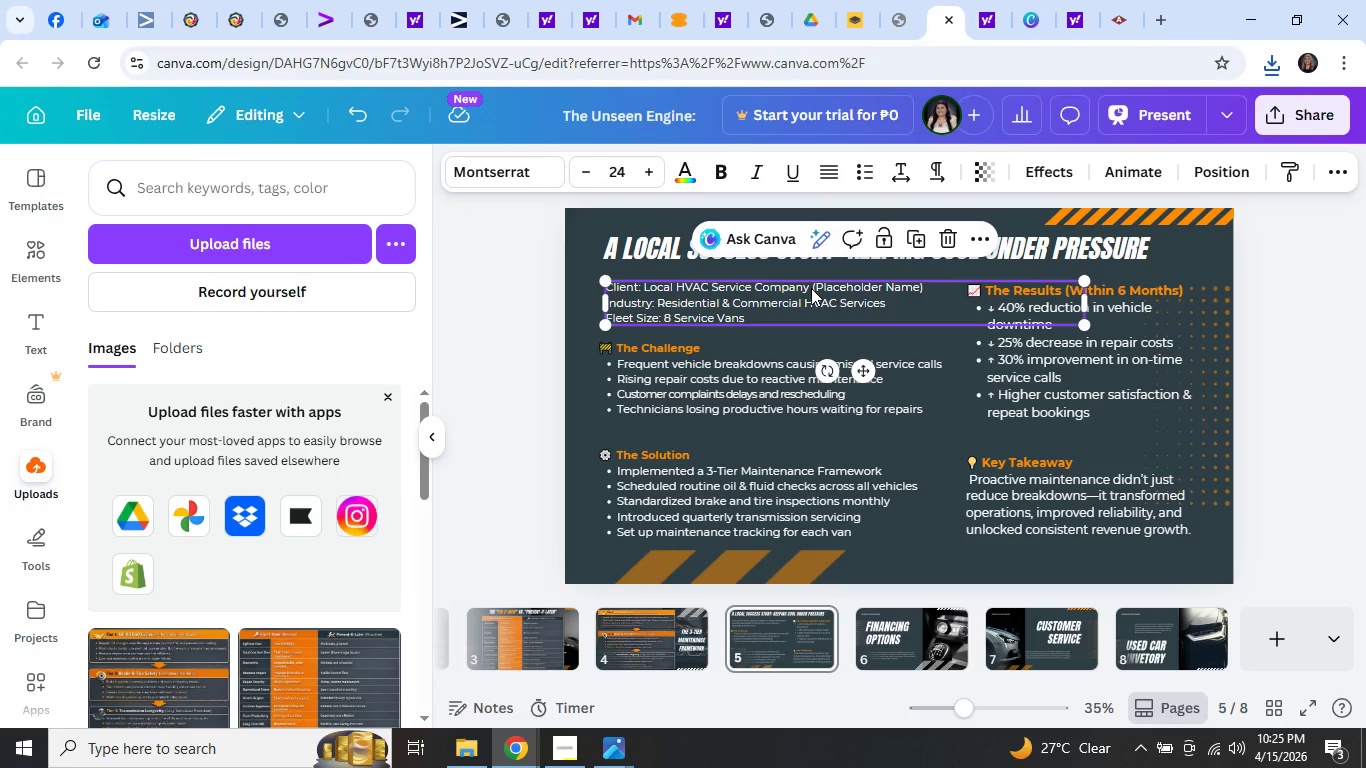 
double_click([811, 288])
 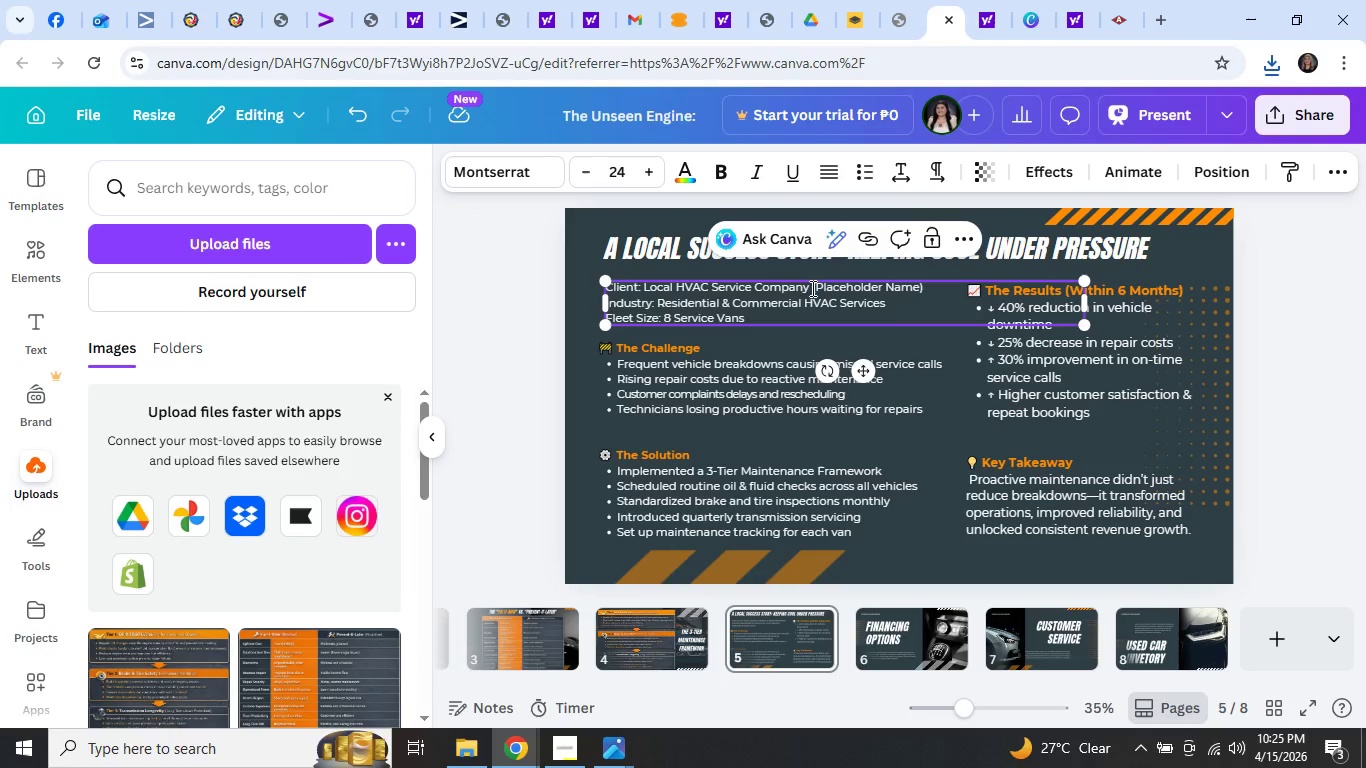 
left_click_drag(start_coordinate=[811, 288], to_coordinate=[667, 285])
 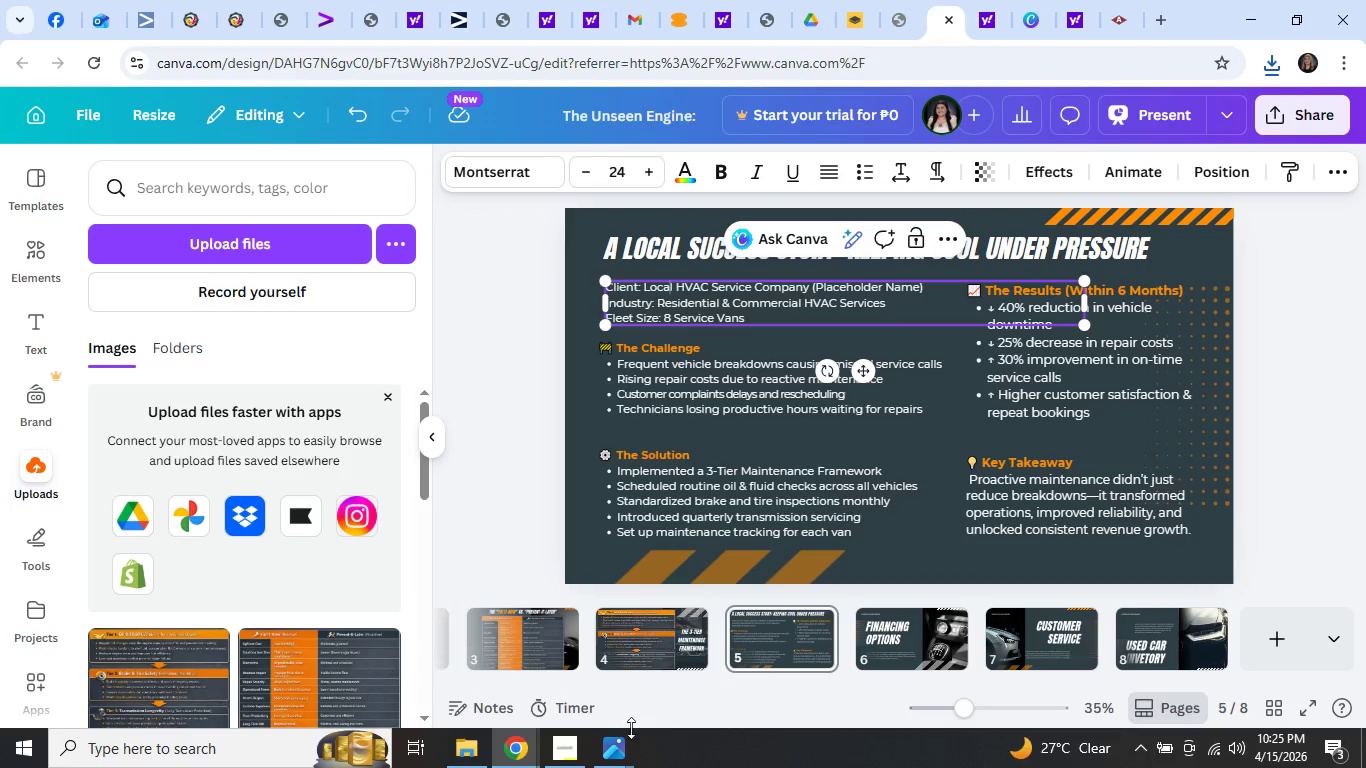 
left_click([562, 759])